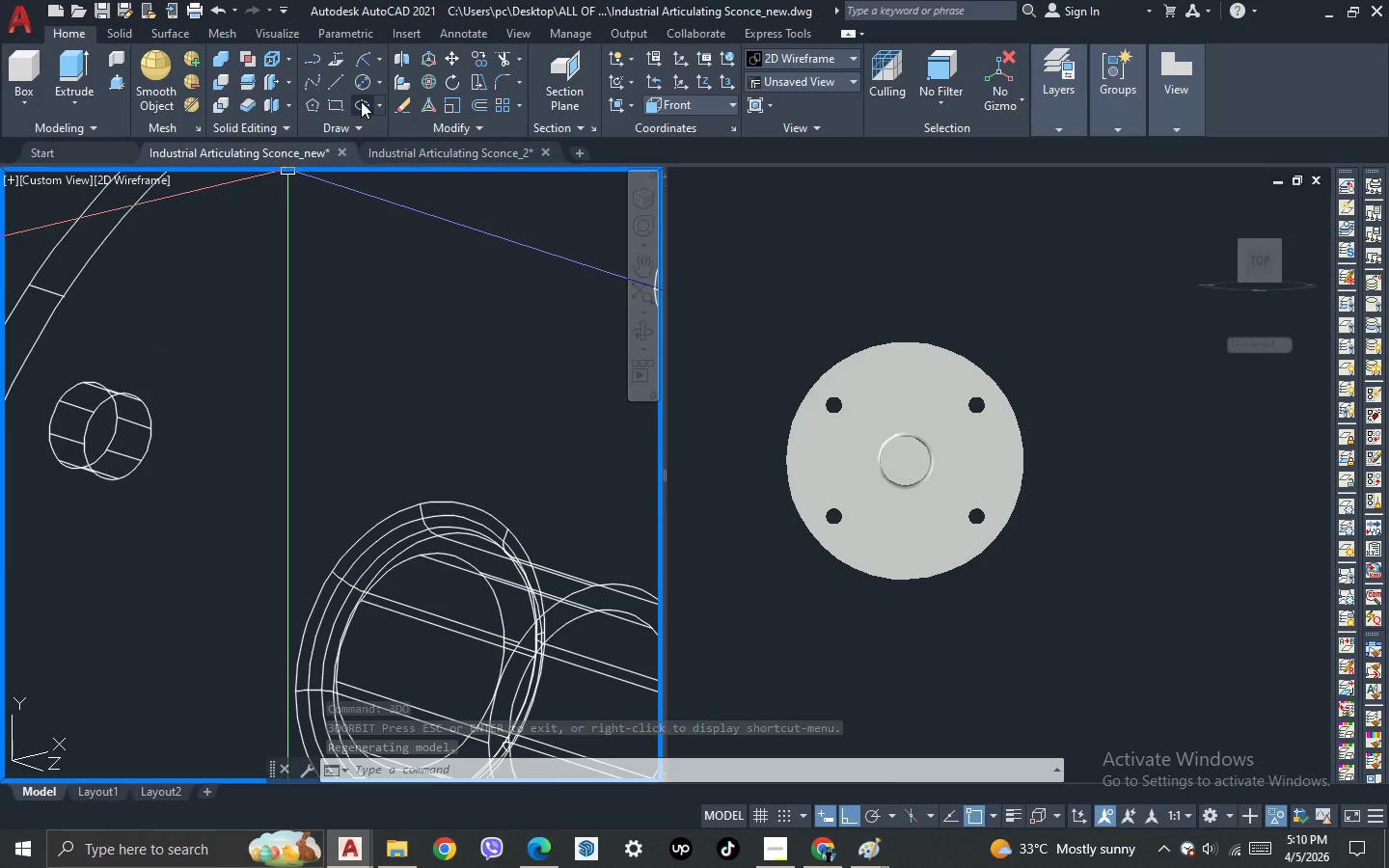 
left_click([379, 86])
 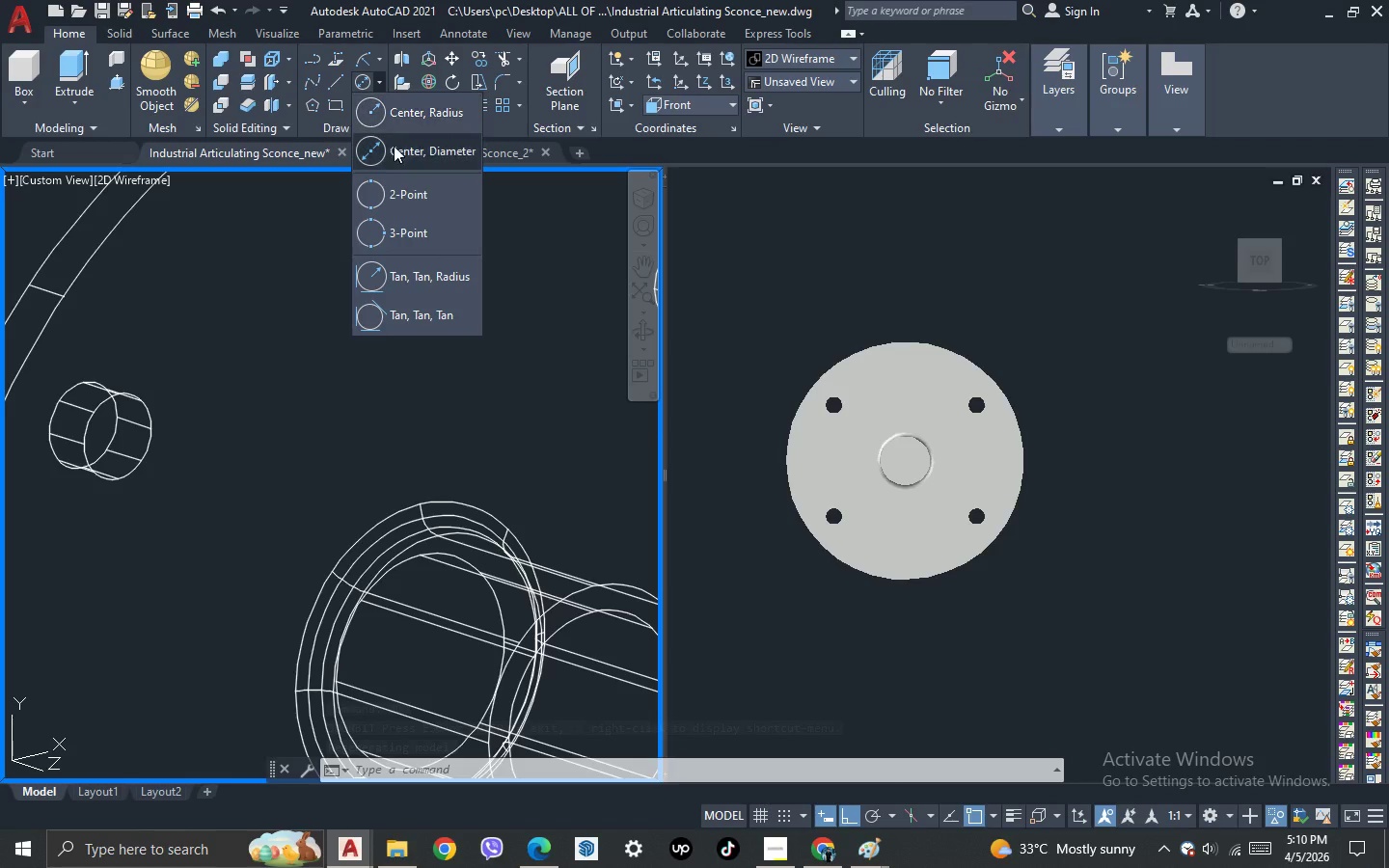 
left_click([408, 201])
 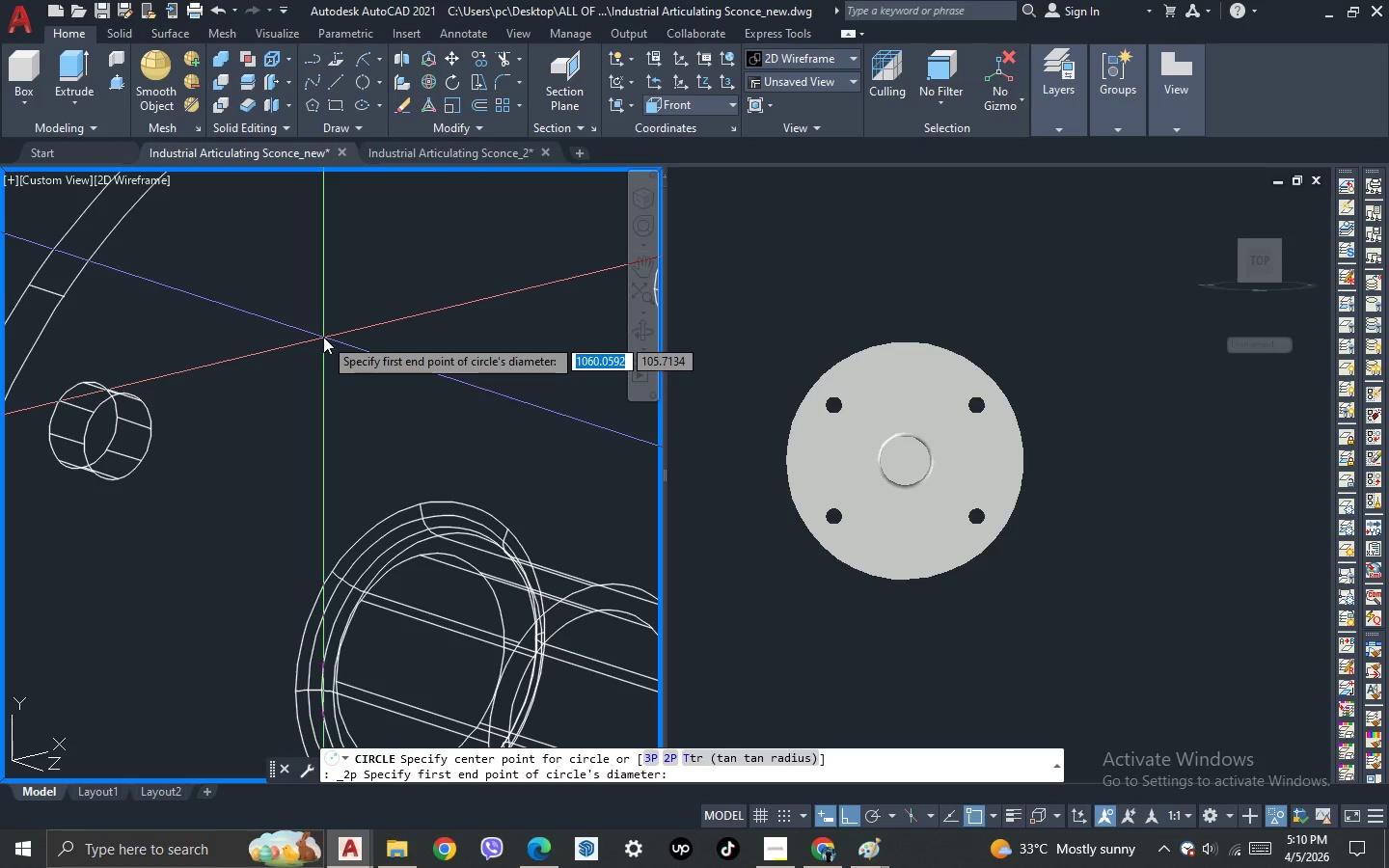 
scroll: coordinate [176, 402], scroll_direction: up, amount: 1.0
 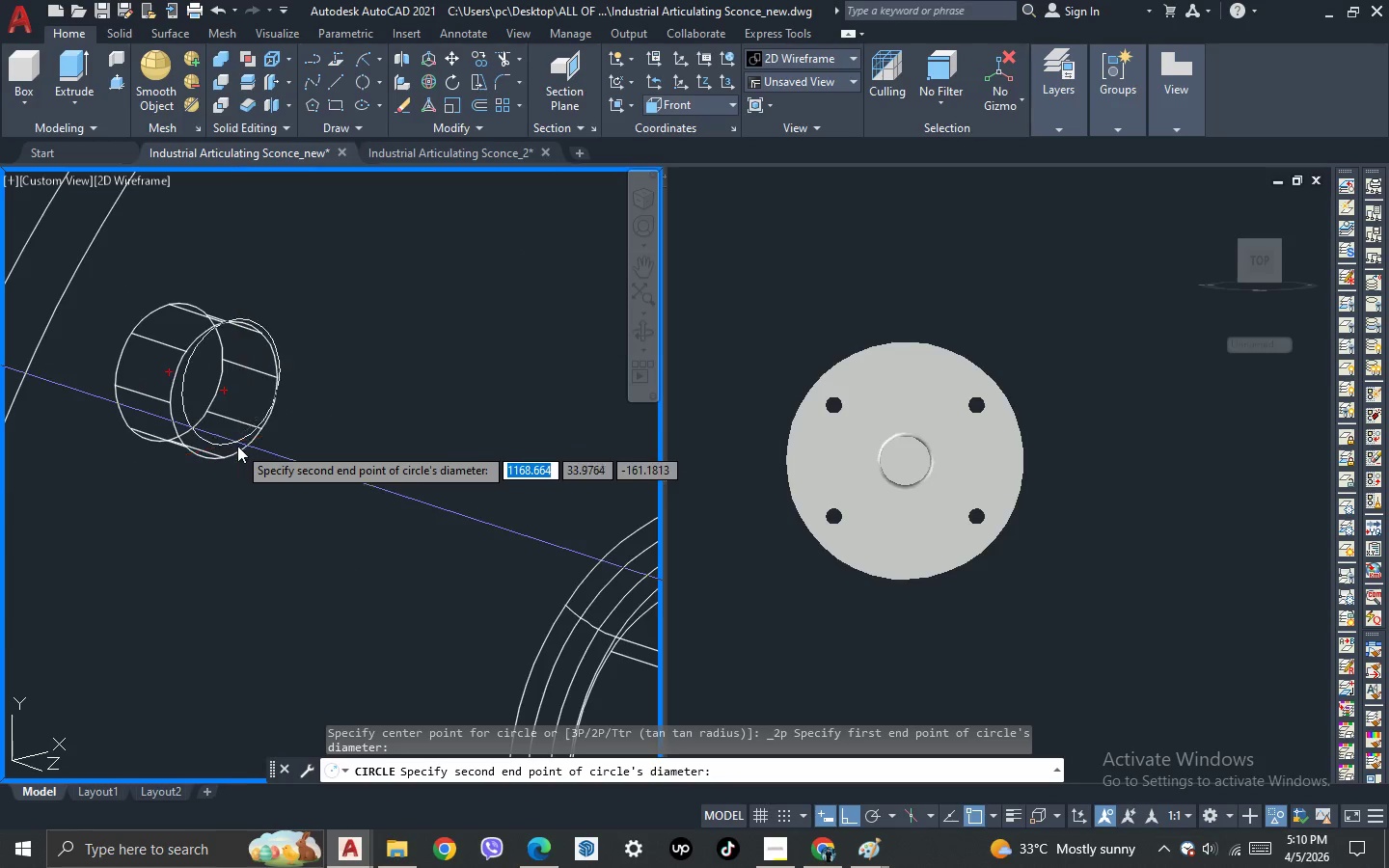 
left_click([232, 449])
 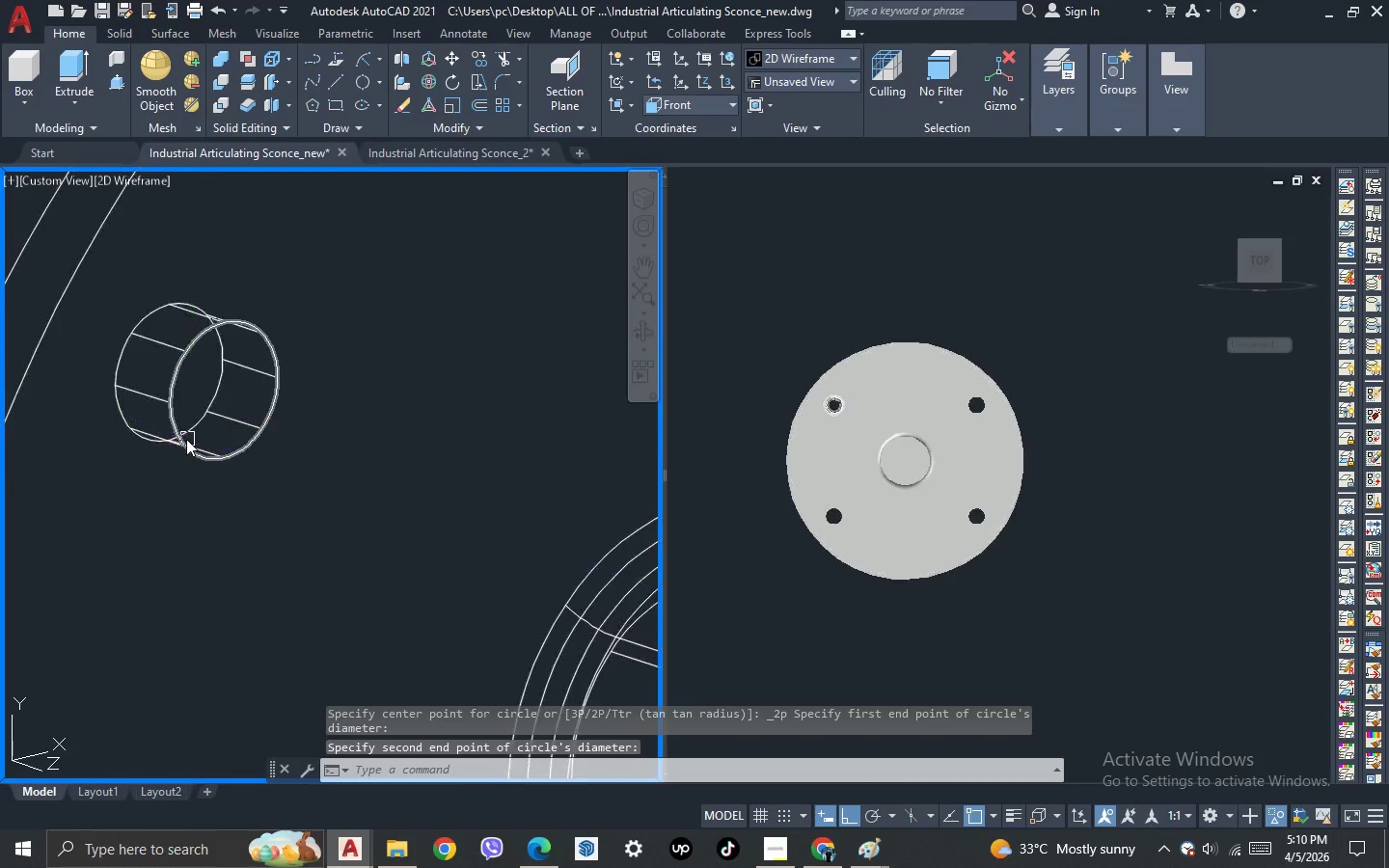 
left_click([184, 441])
 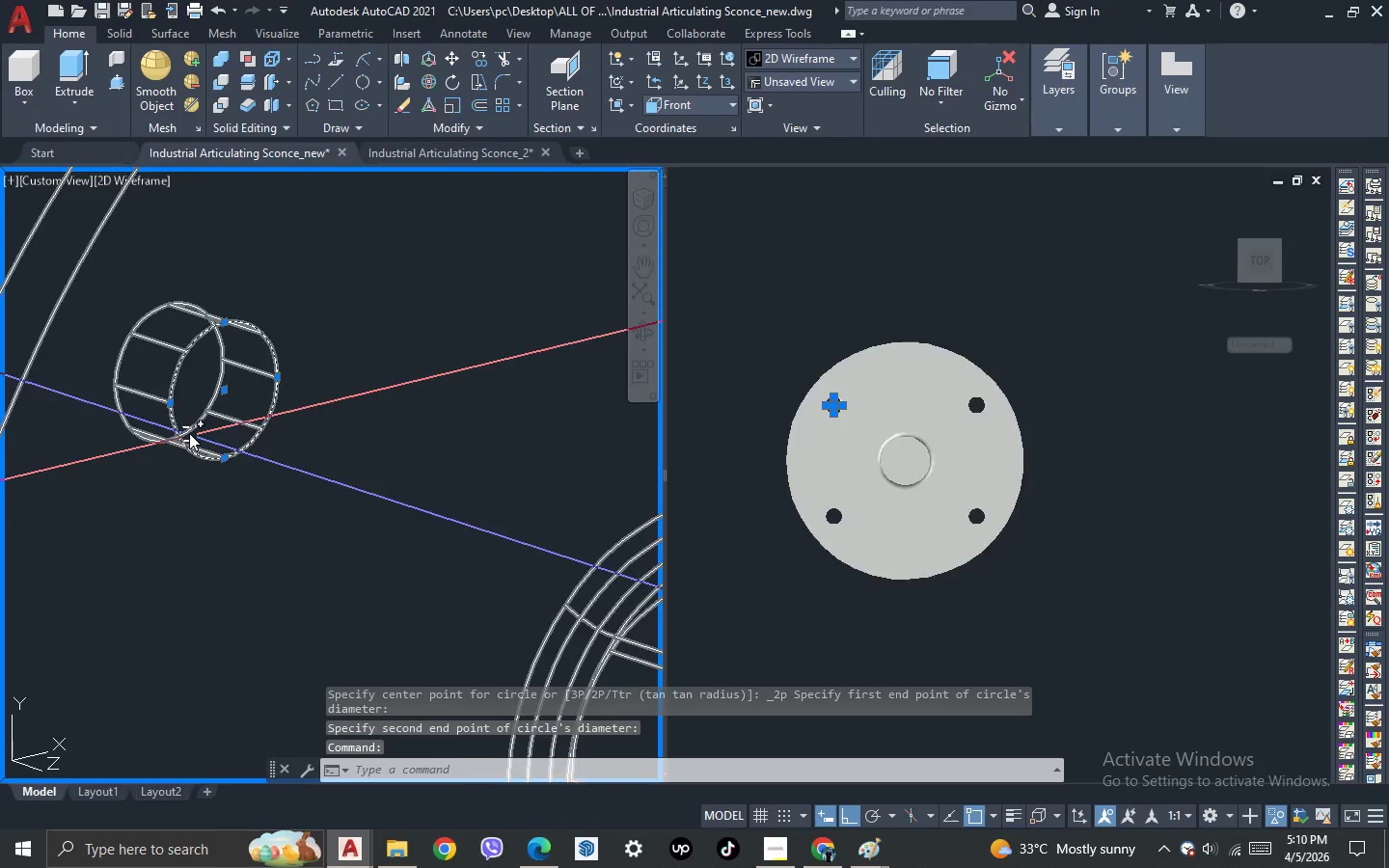 
scroll: coordinate [239, 423], scroll_direction: down, amount: 3.0
 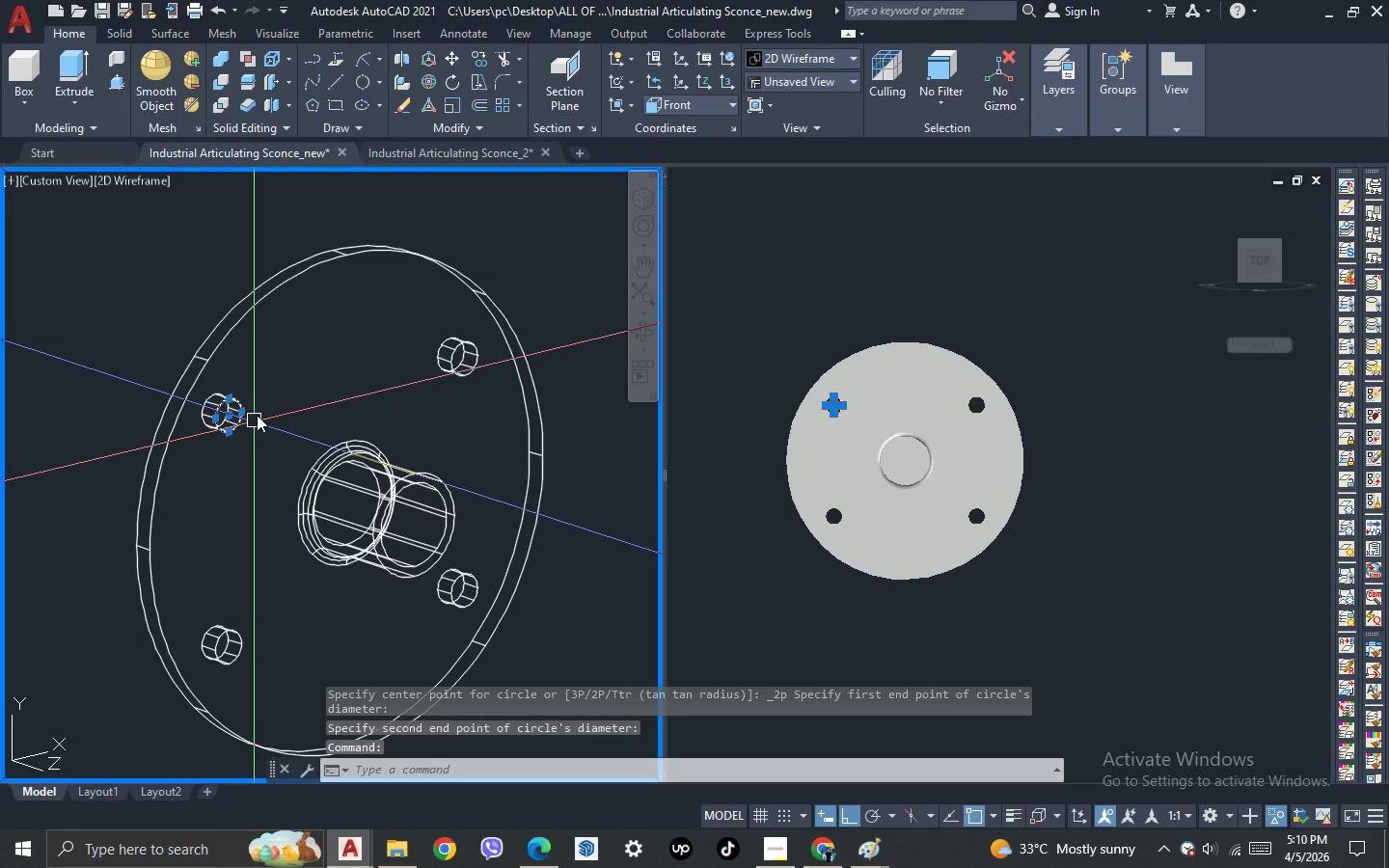 
key(M)
 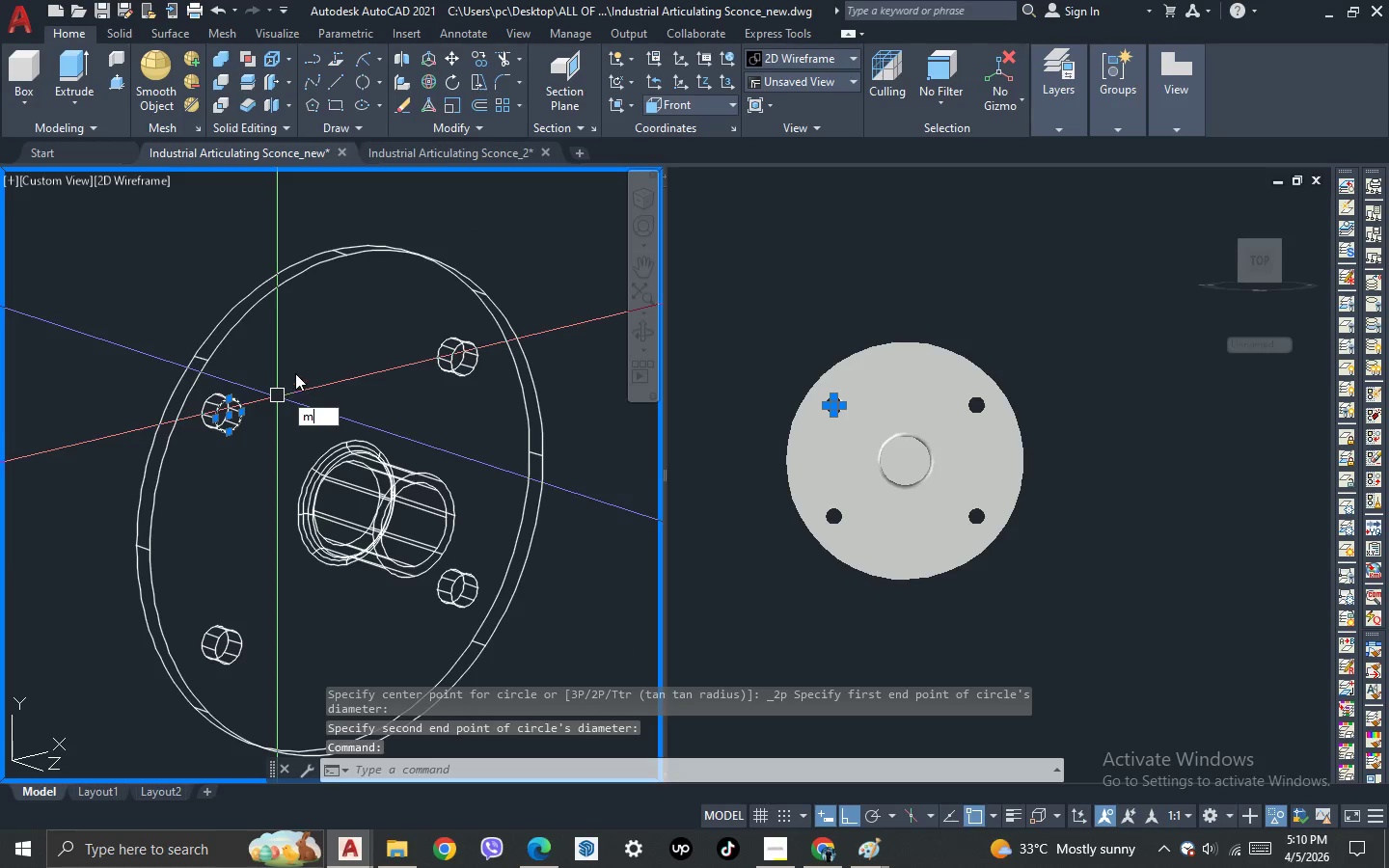 
key(Space)
 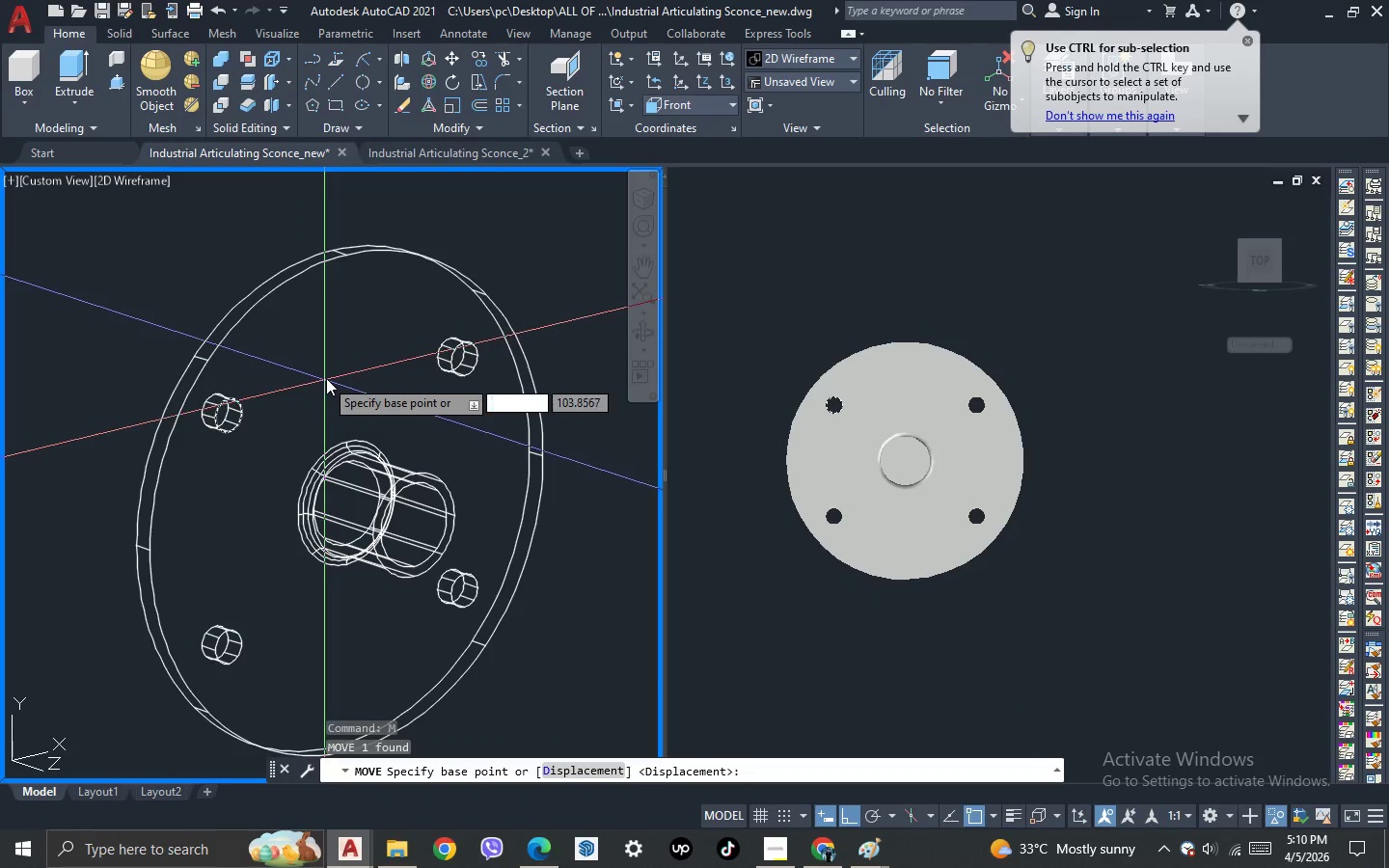 
left_click([339, 364])
 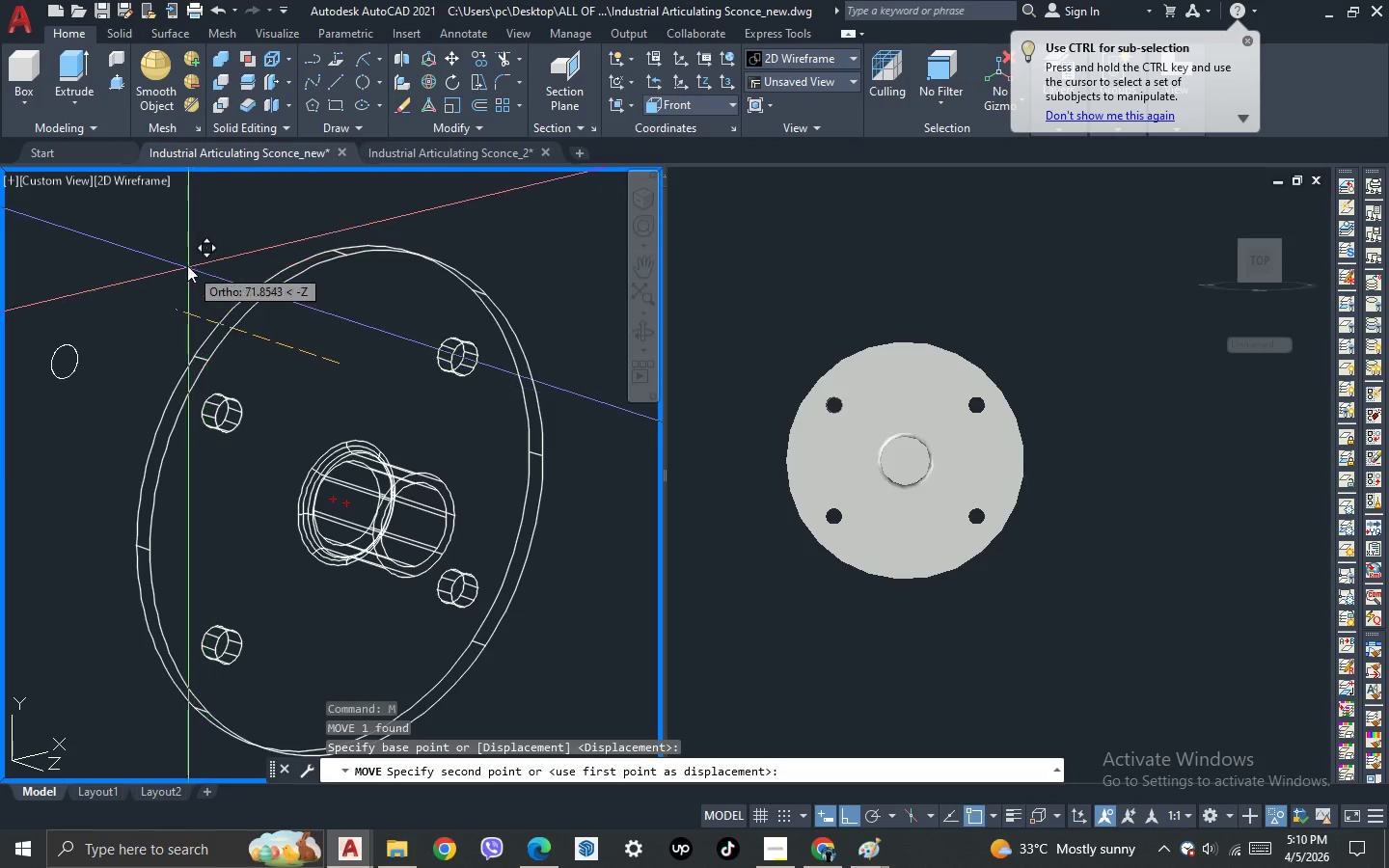 
left_click([178, 261])
 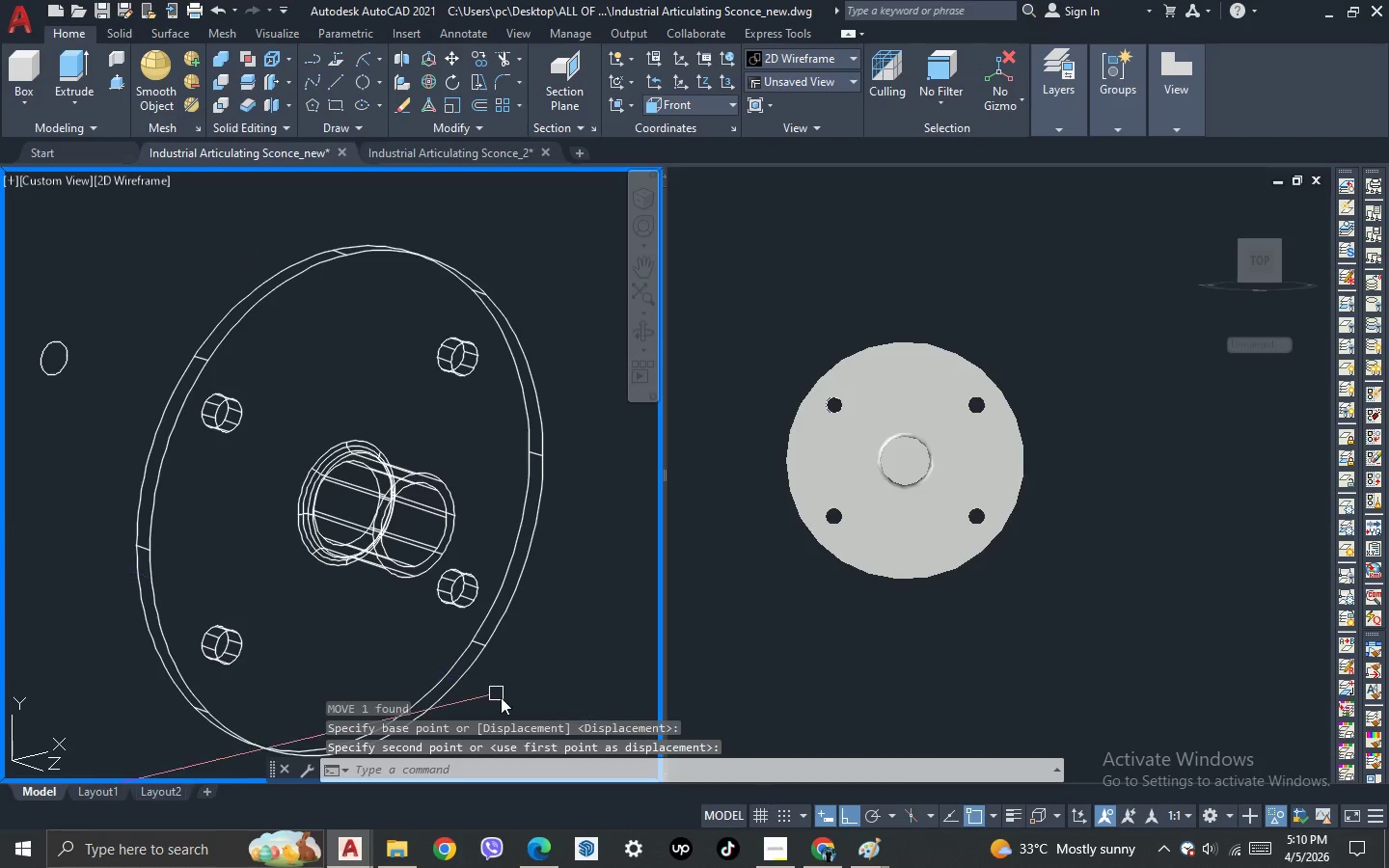 
left_click([773, 854])